 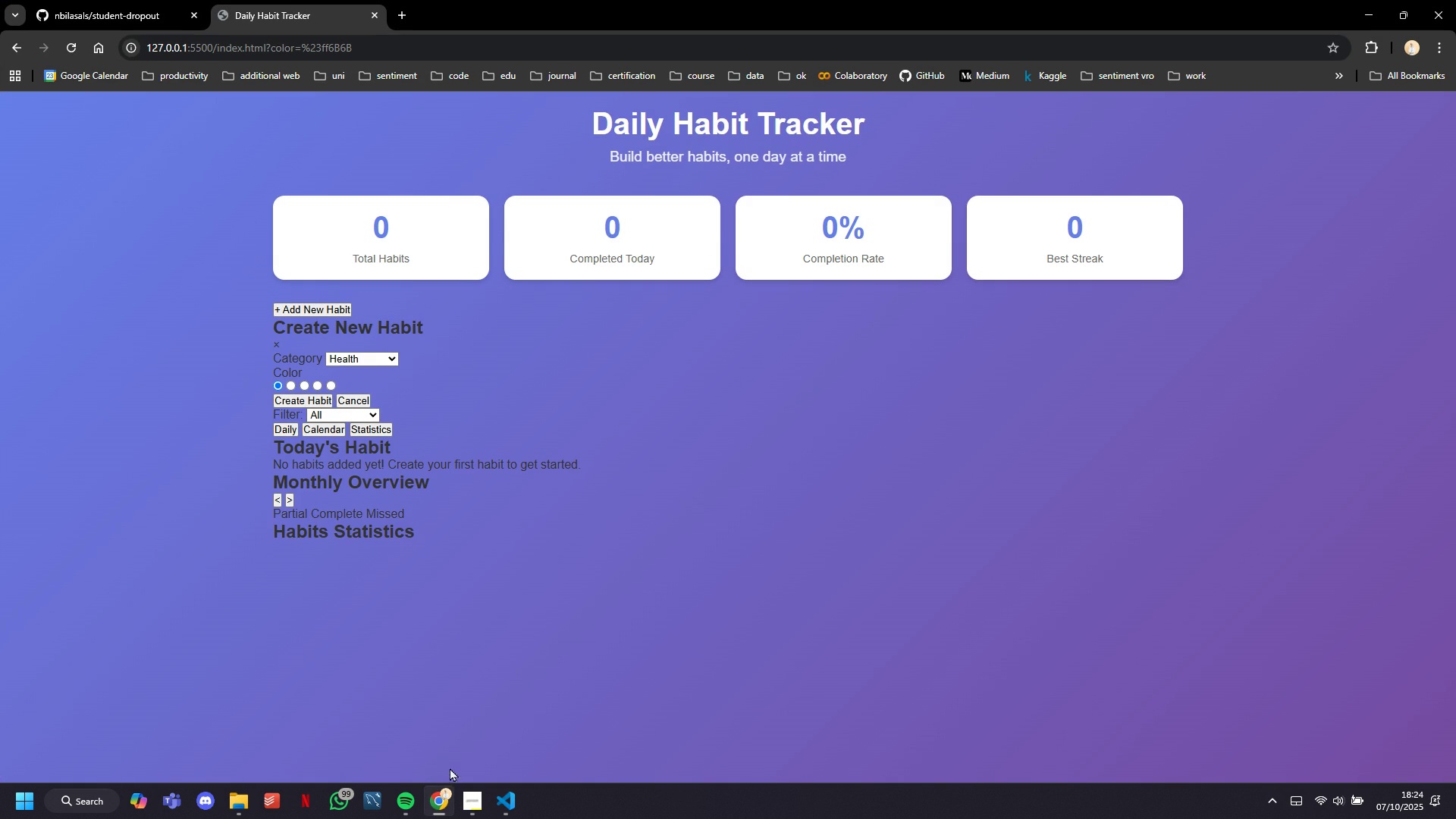 
left_click([287, 498])
 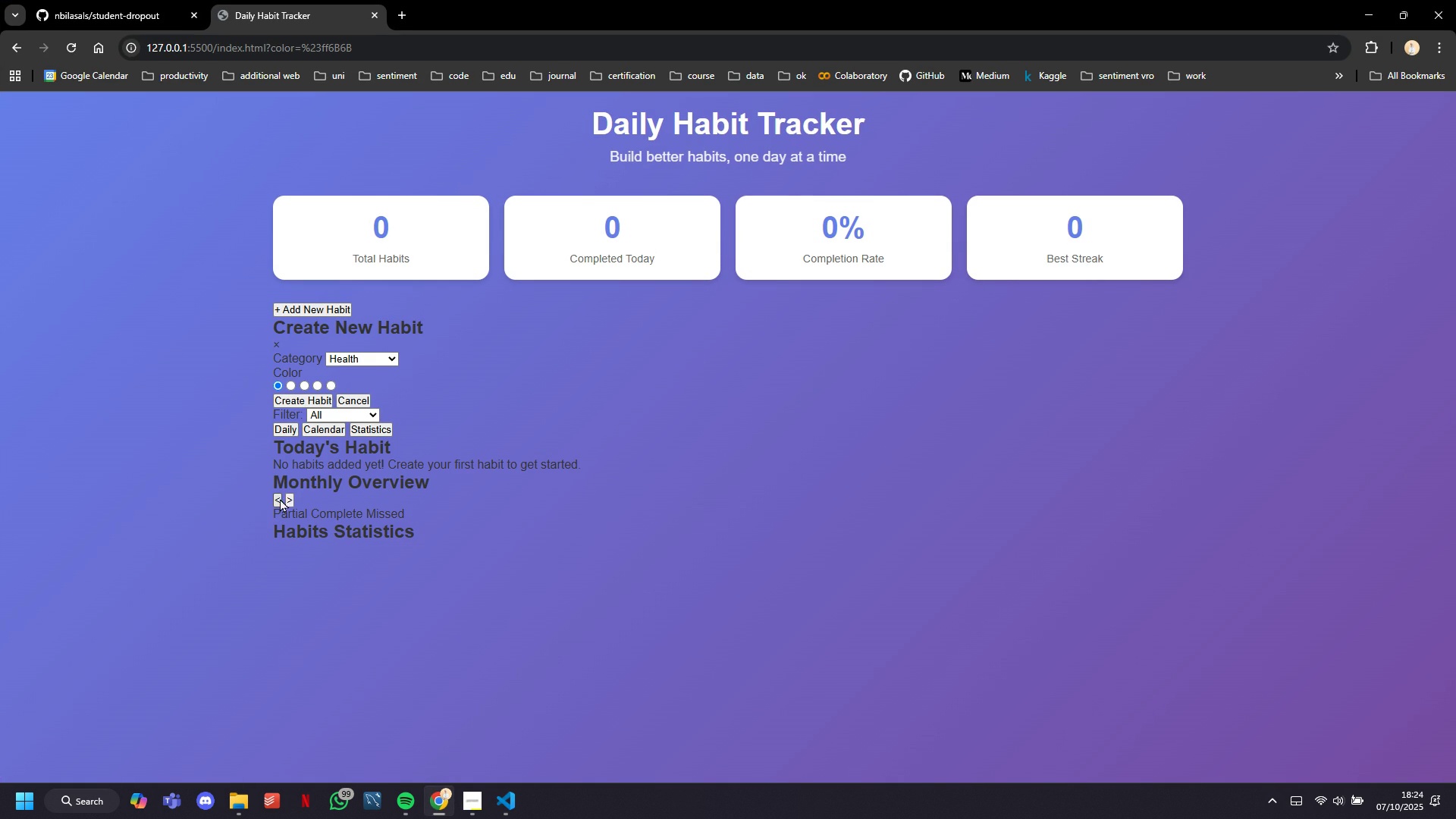 
left_click([280, 498])
 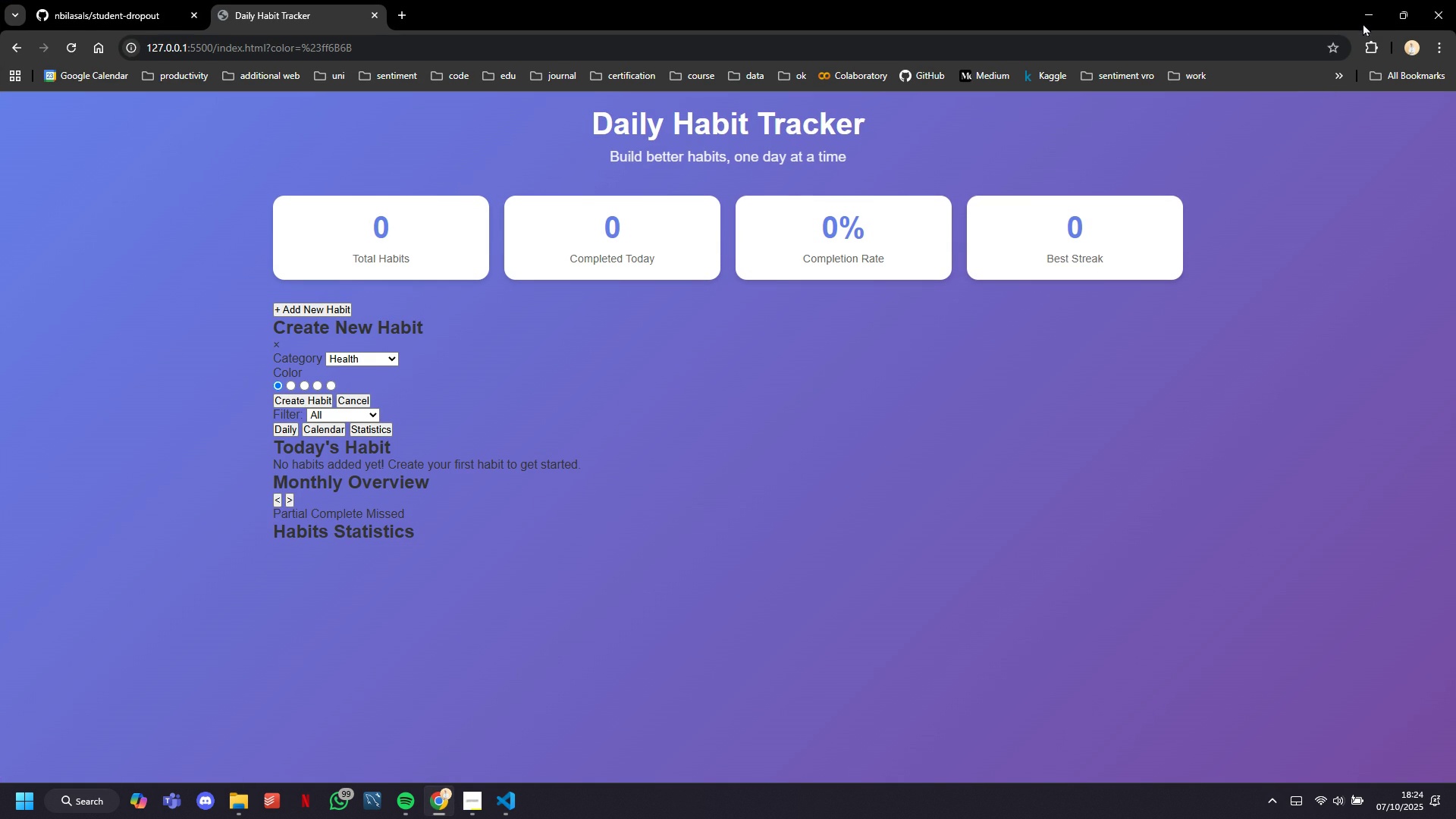 
left_click([1367, 13])
 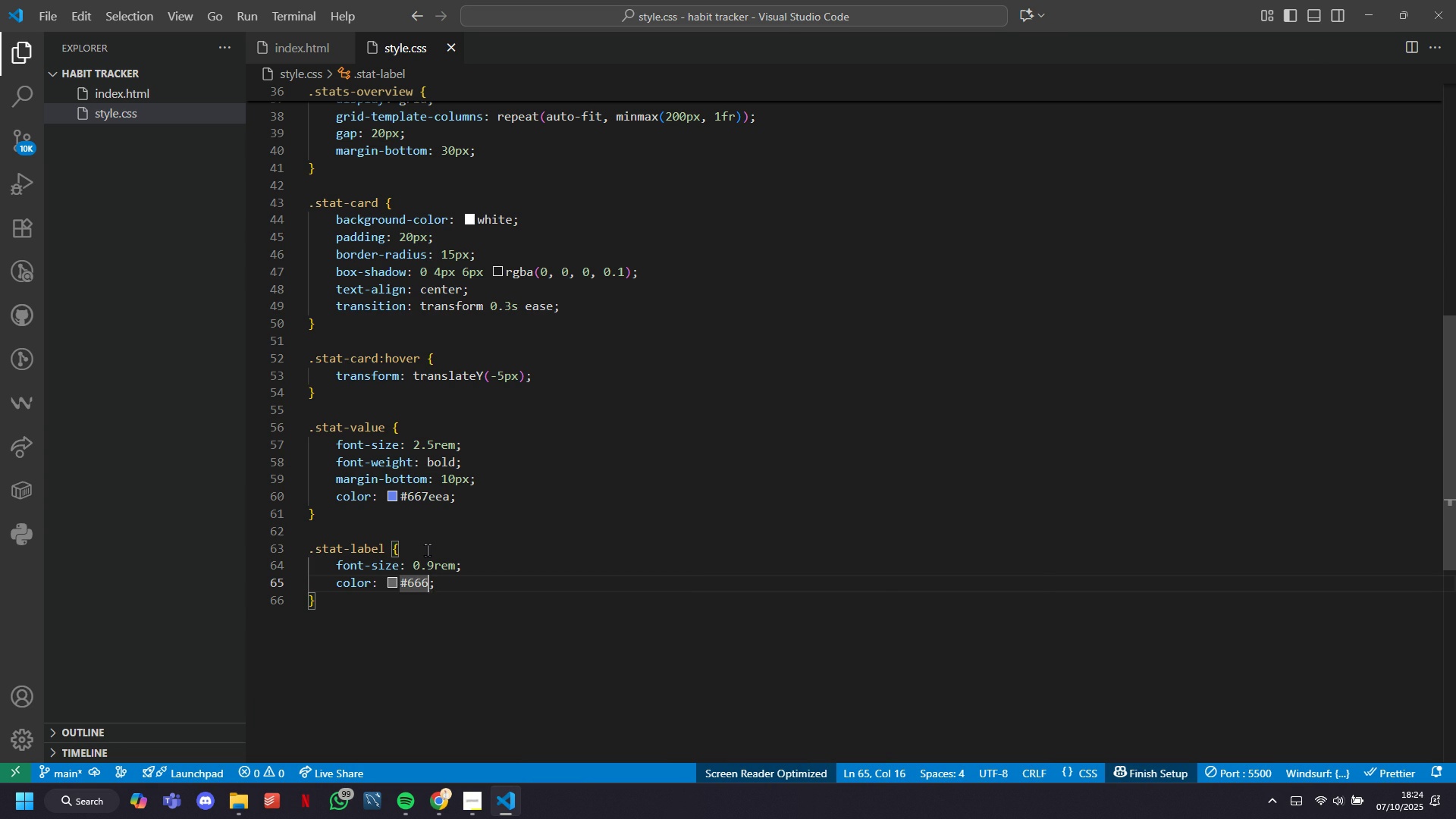 
left_click([401, 599])
 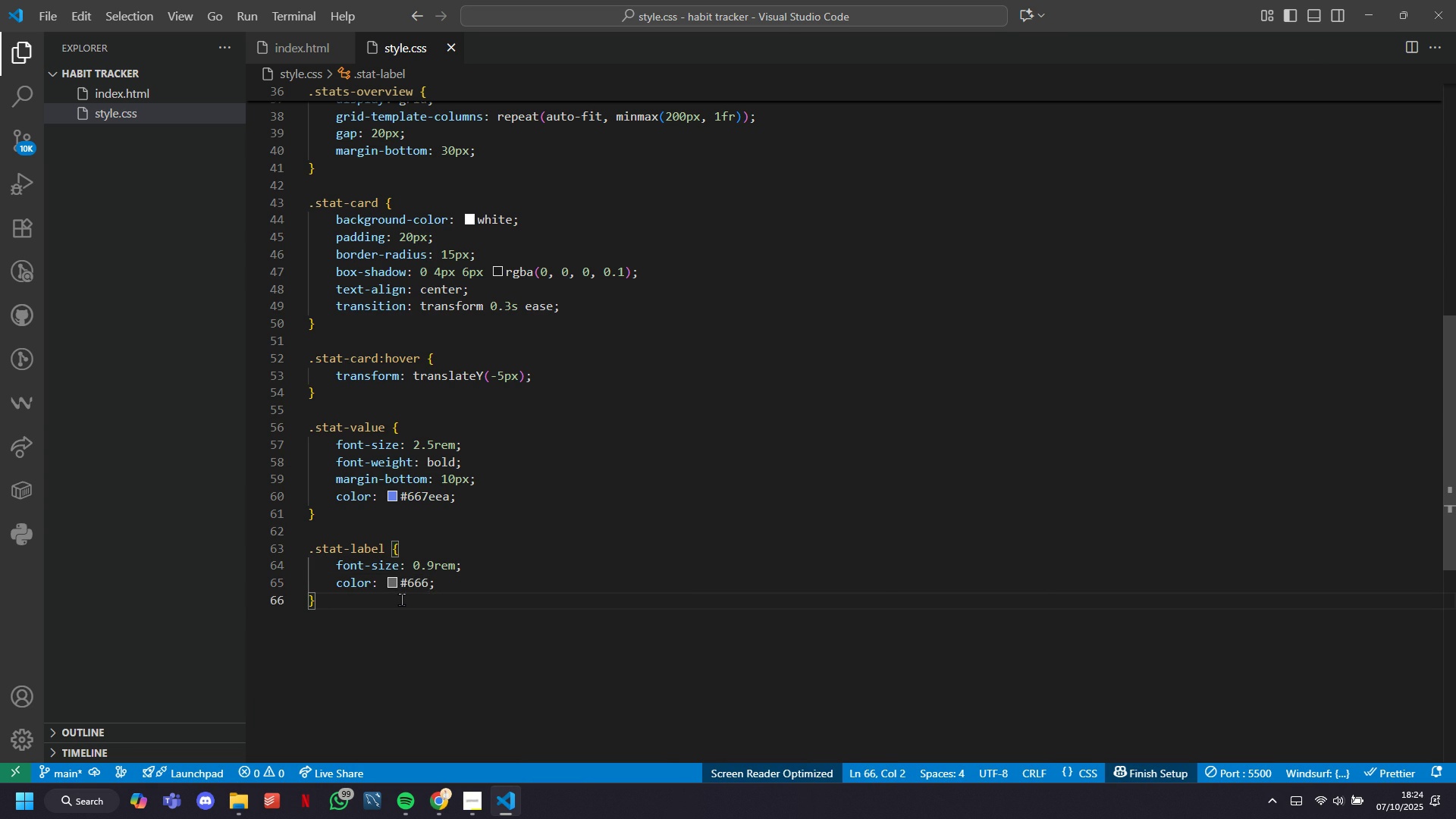 
key(Enter)
 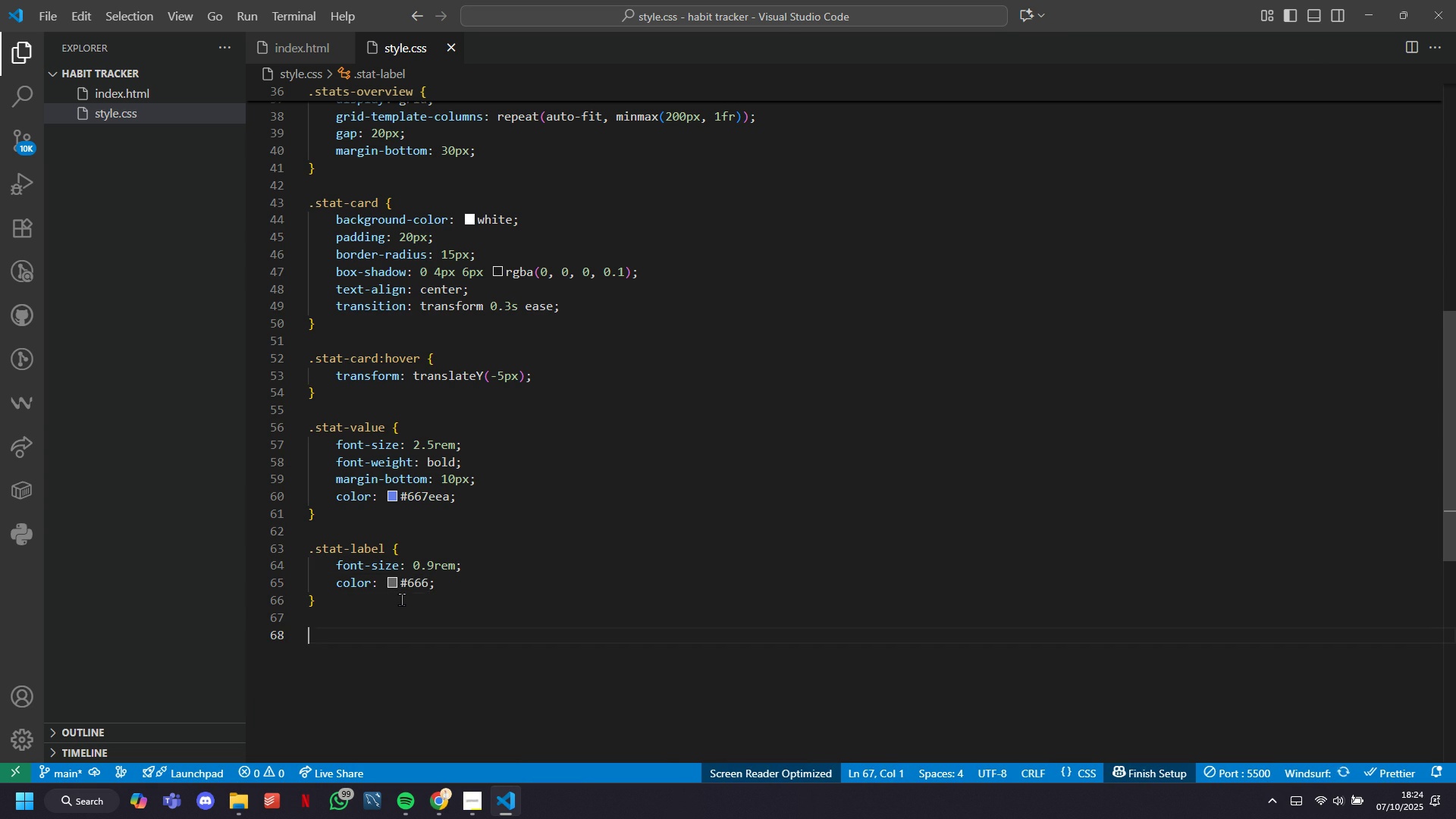 
key(Enter)
 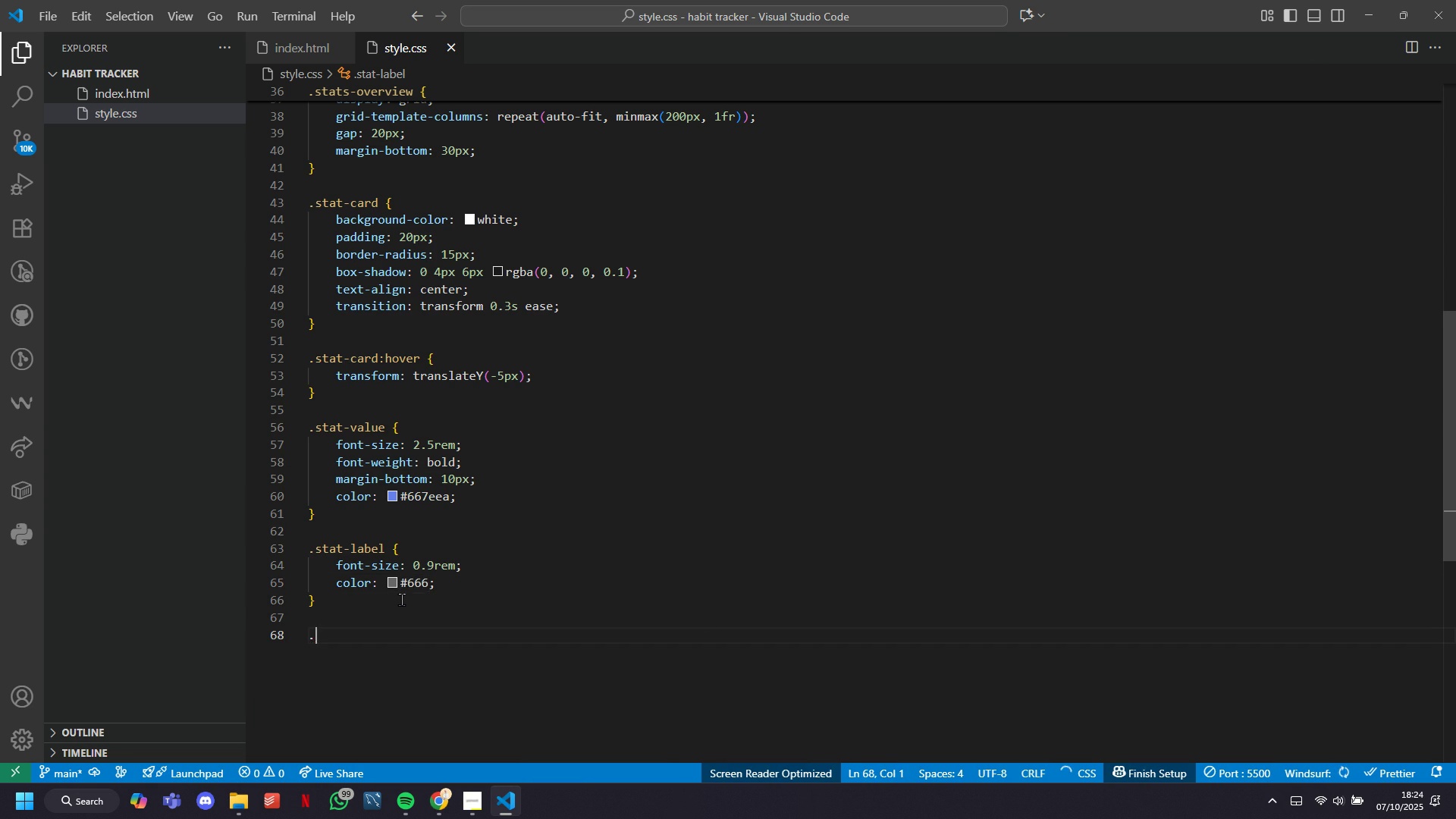 
type(.add)
key(Tab)
 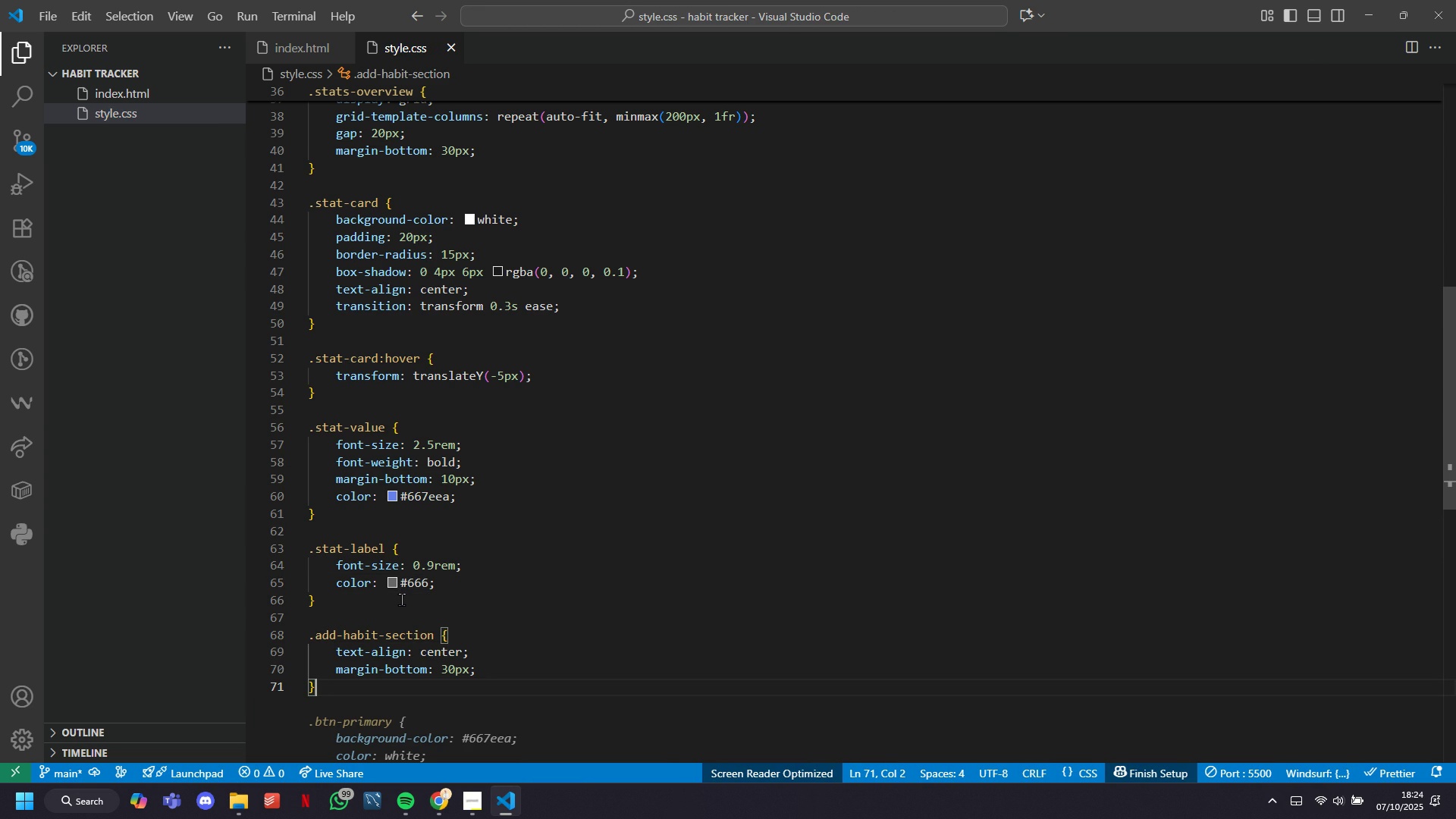 
key(Enter)
 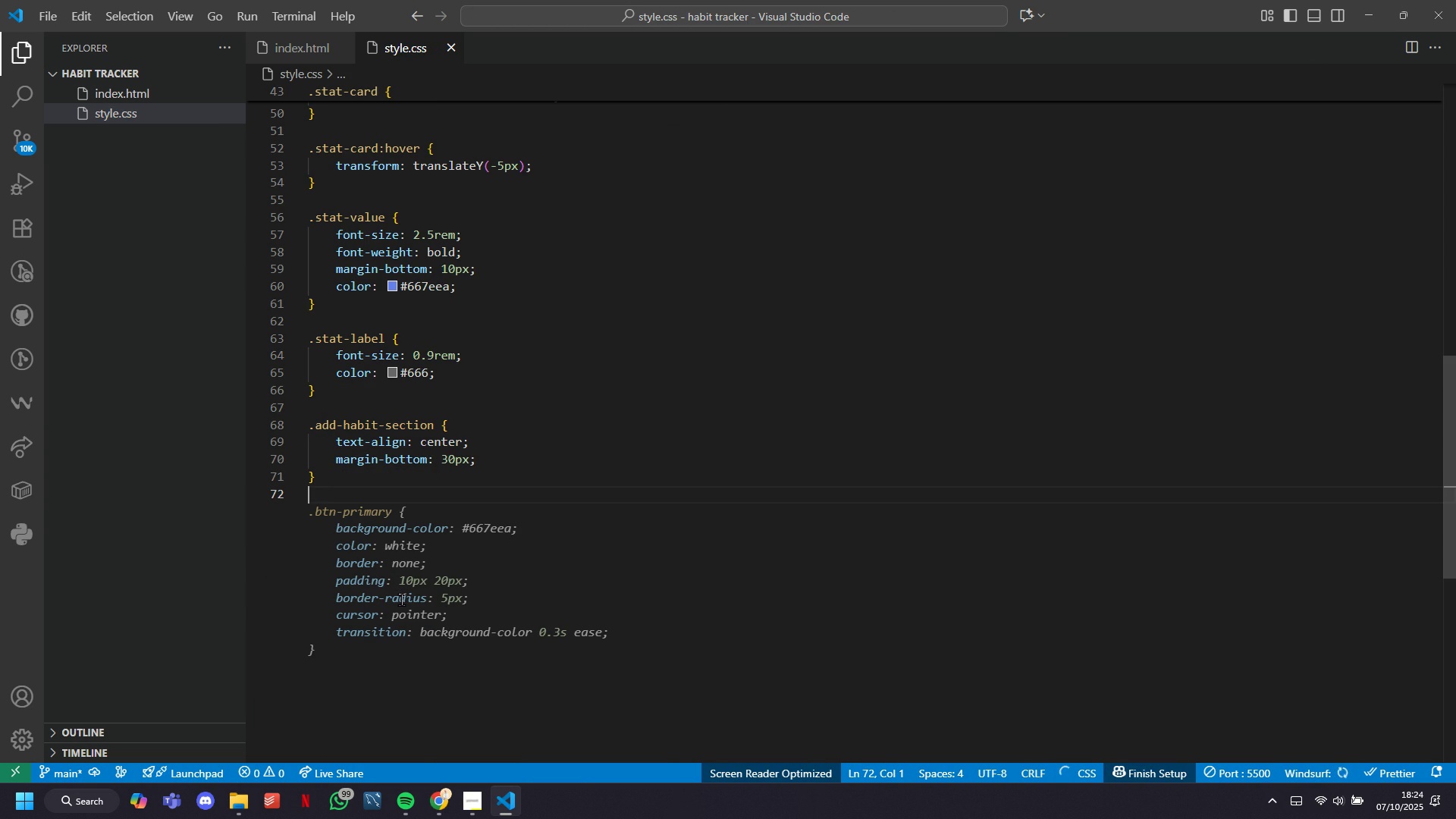 
key(Tab)
 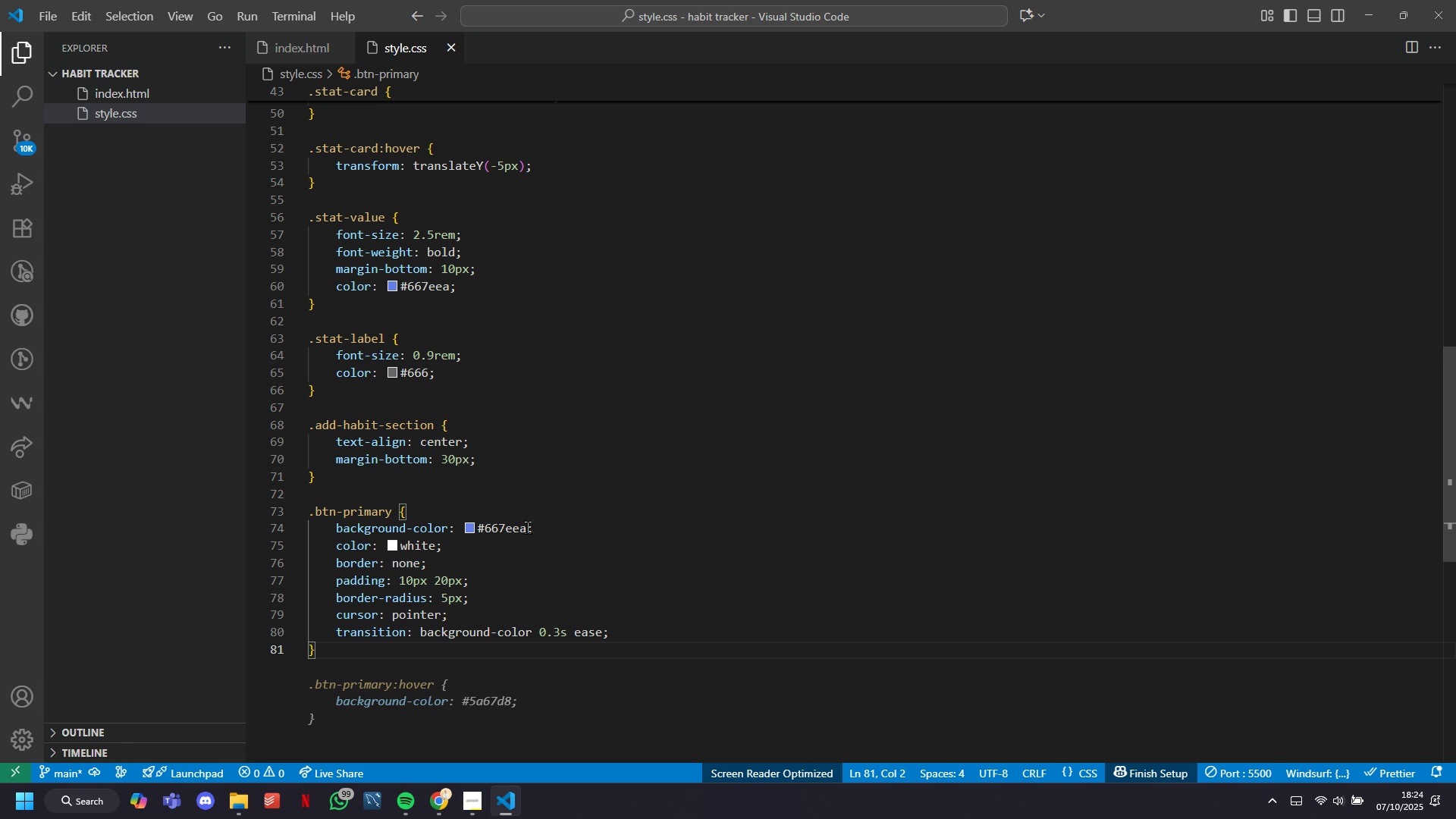 
key(Backspace)
key(Backspace)
key(Backspace)
key(Backspace)
key(Backspace)
key(Backspace)
type(47af50)
 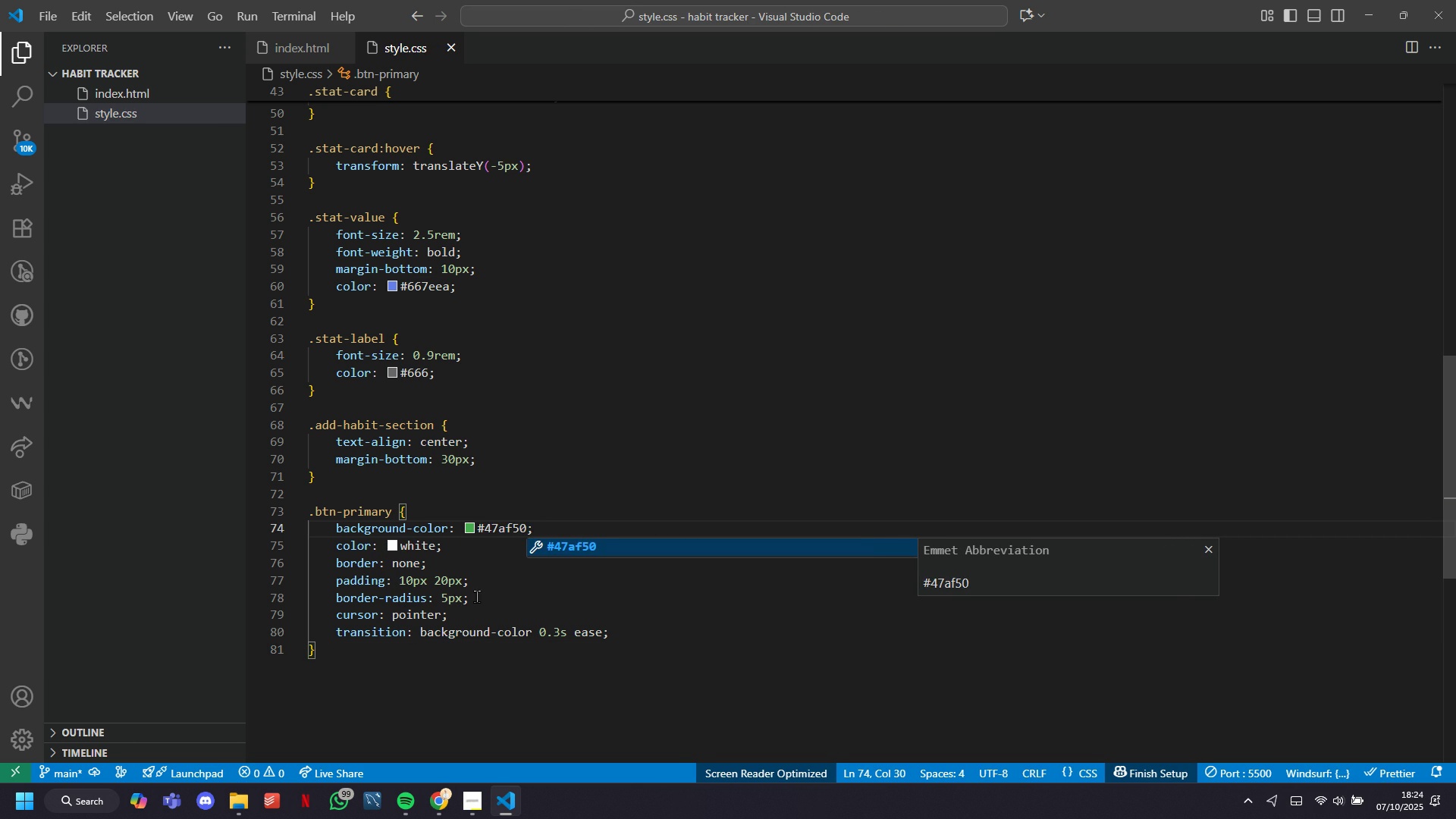 
left_click([470, 607])
 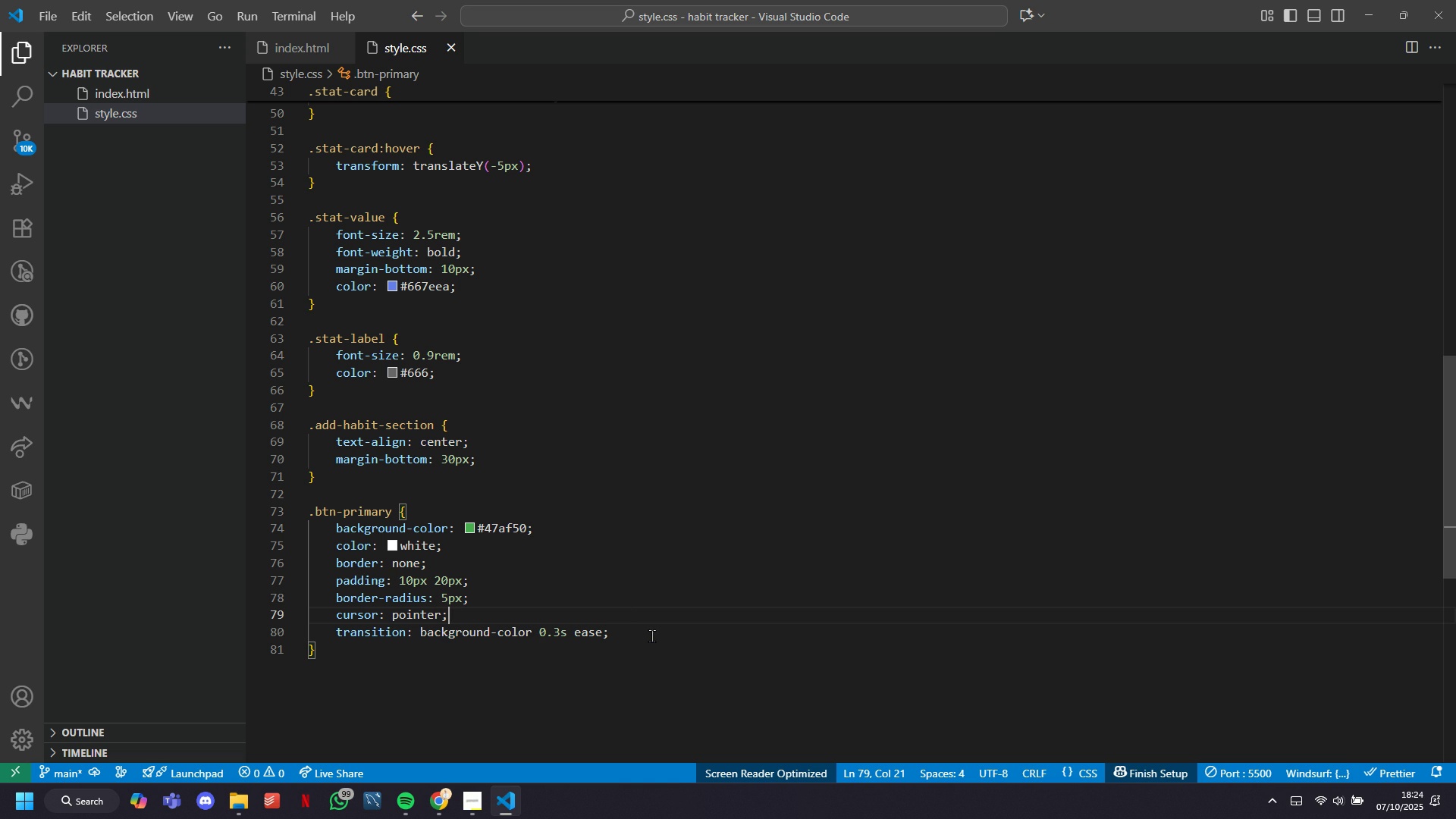 
key(Enter)
 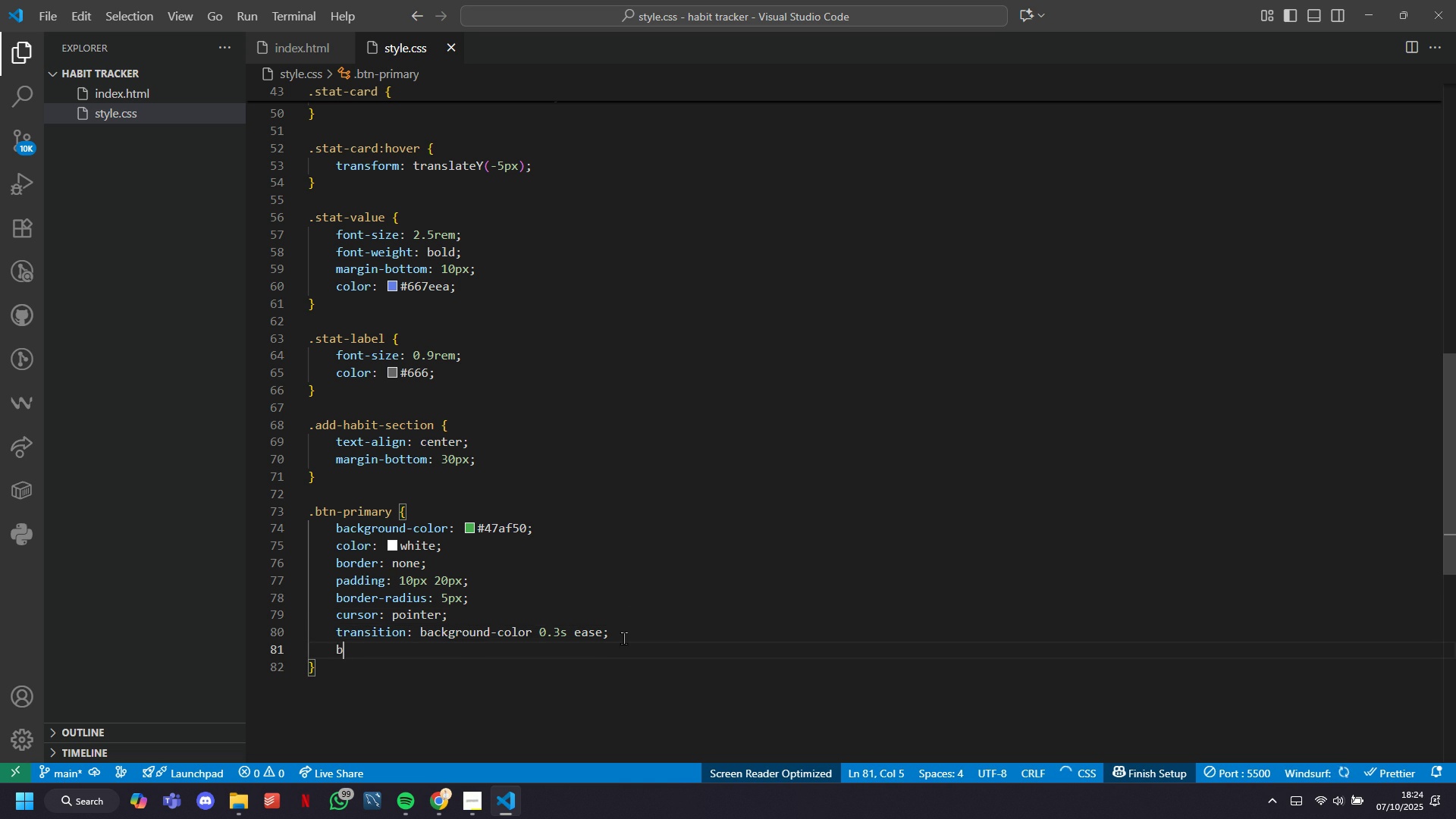 
type(box-s)
 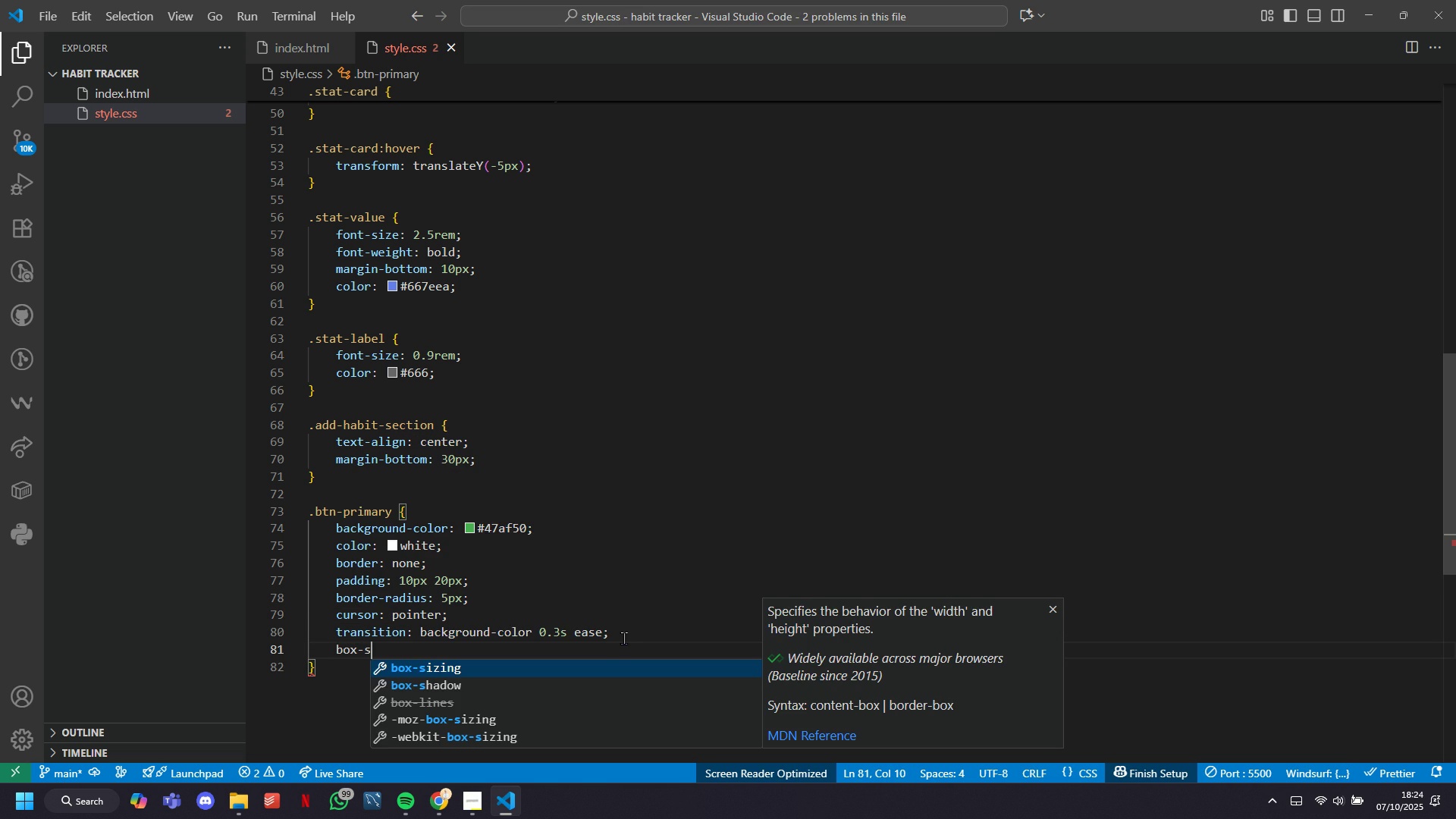 
key(ArrowDown)
 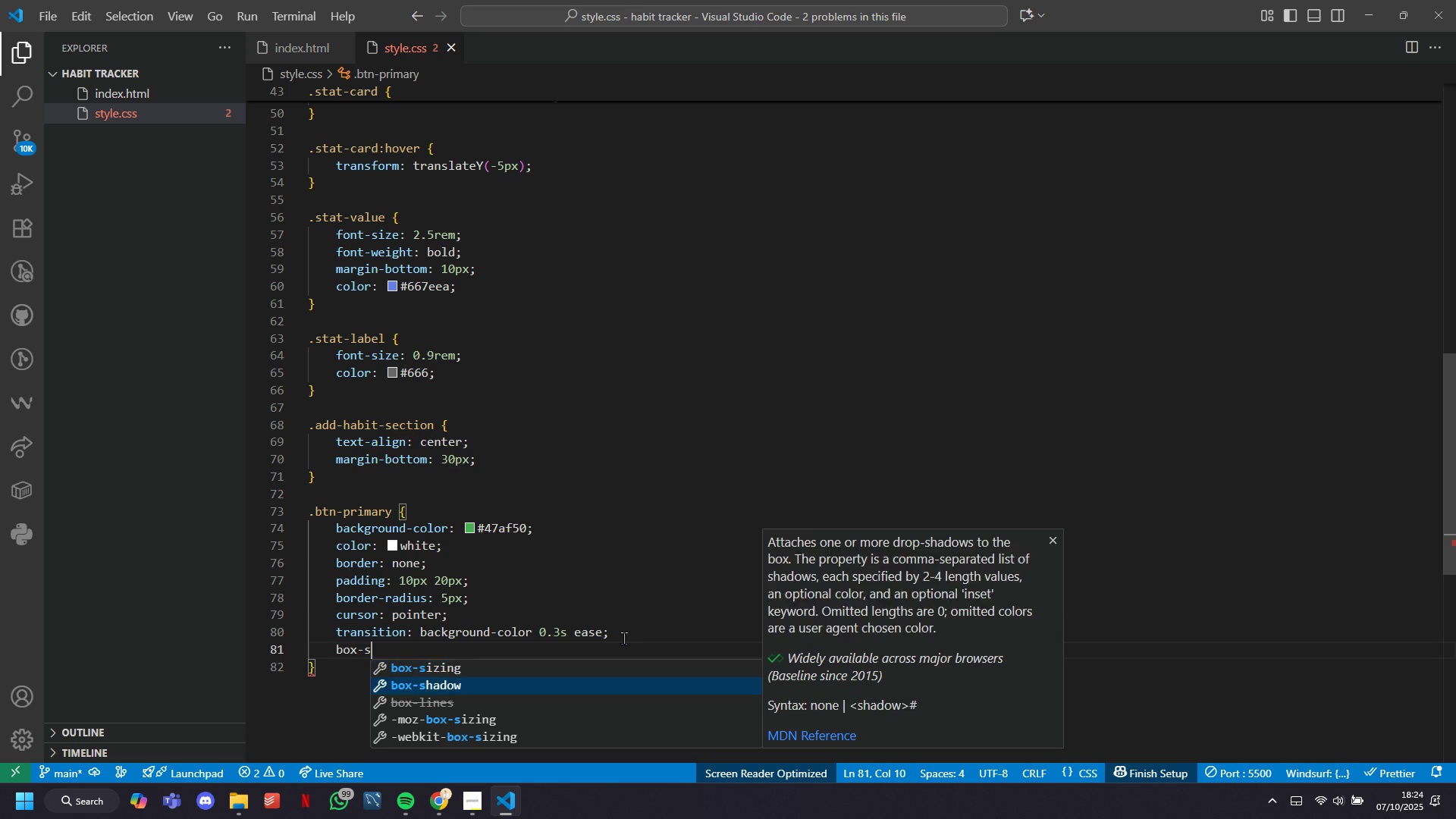 
key(Tab)
 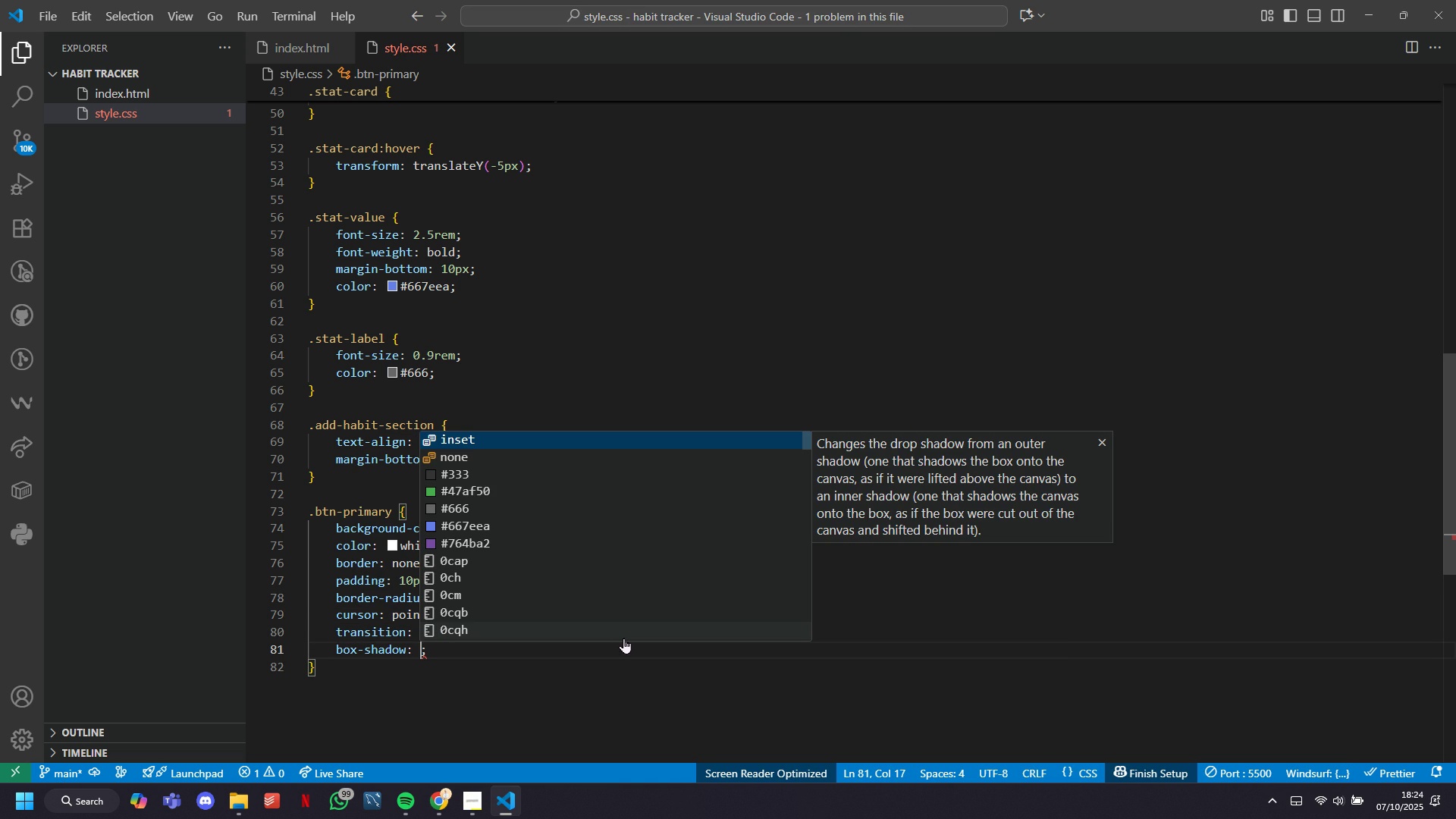 
key(0)
 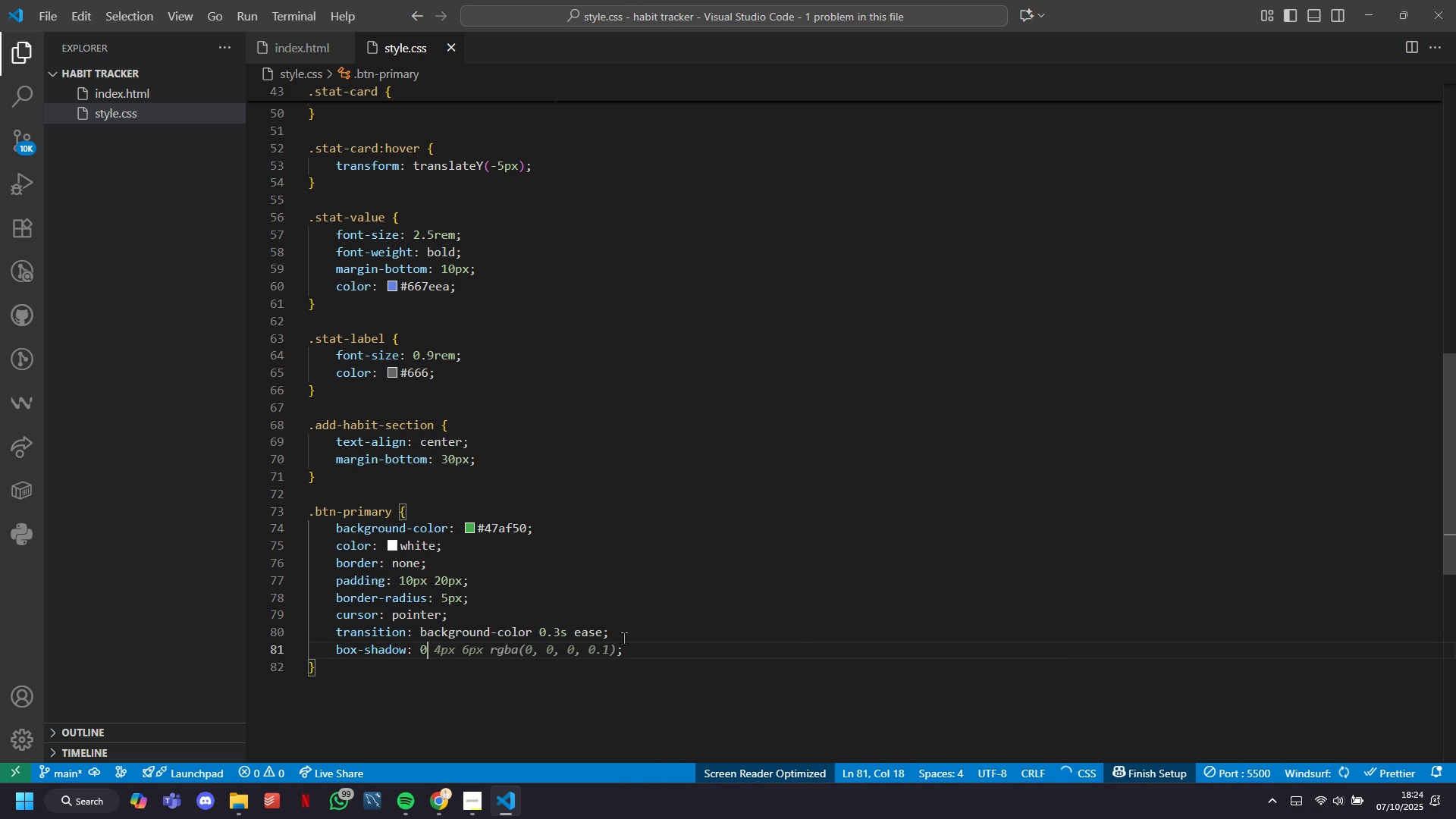 
key(Tab)
 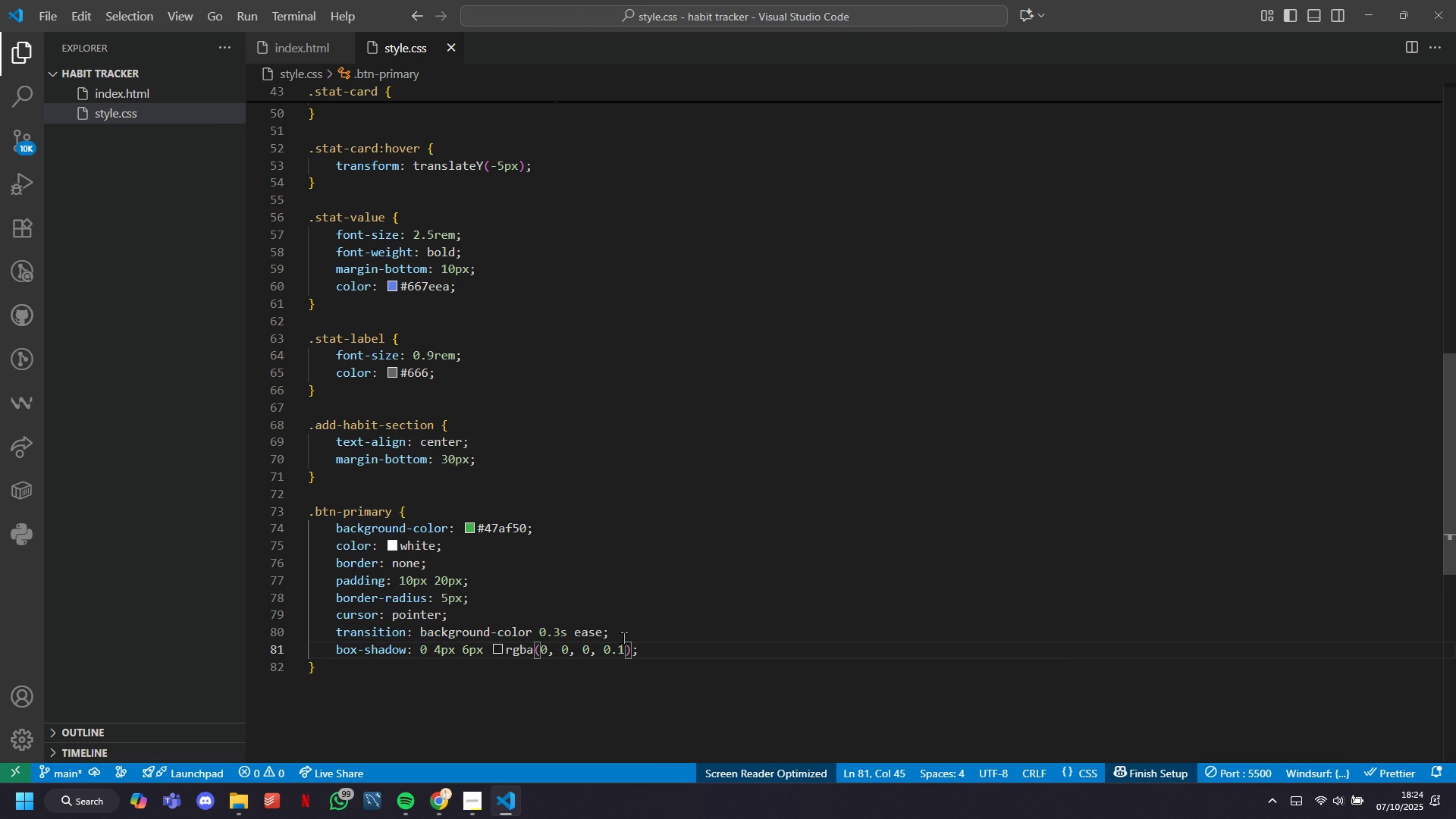 
key(ArrowUp)
 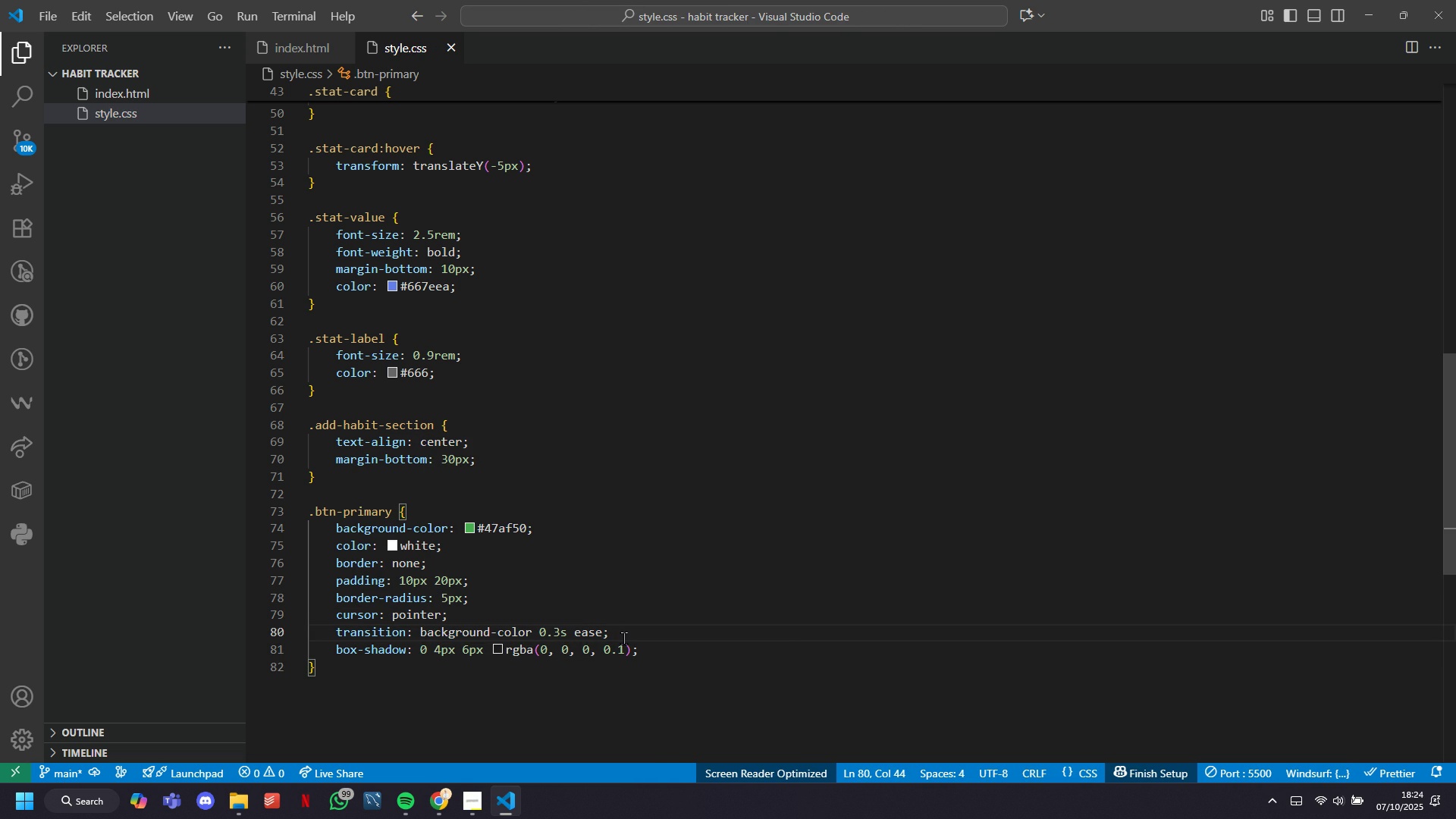 
key(ArrowLeft)